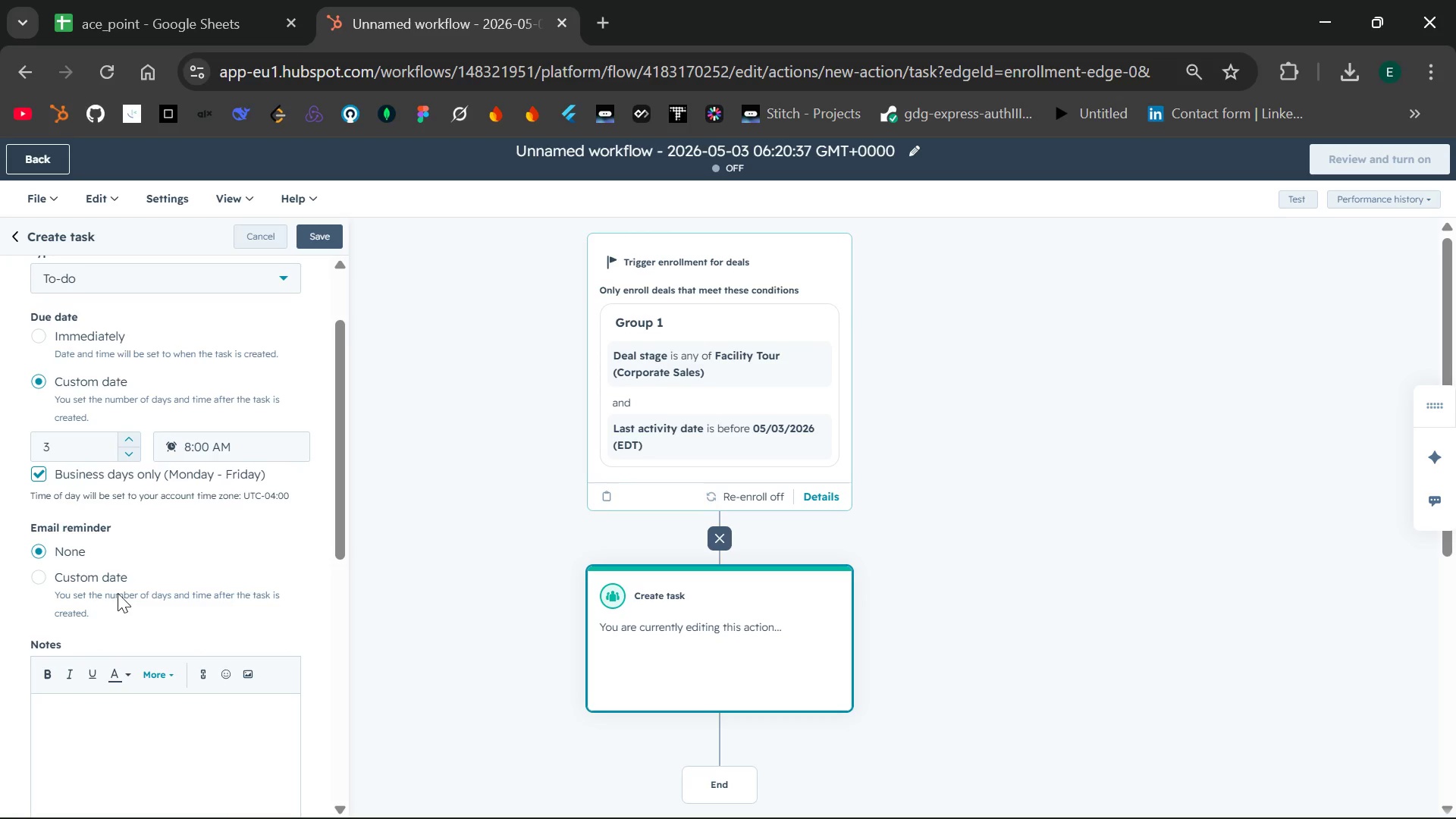 
wait(65.03)
 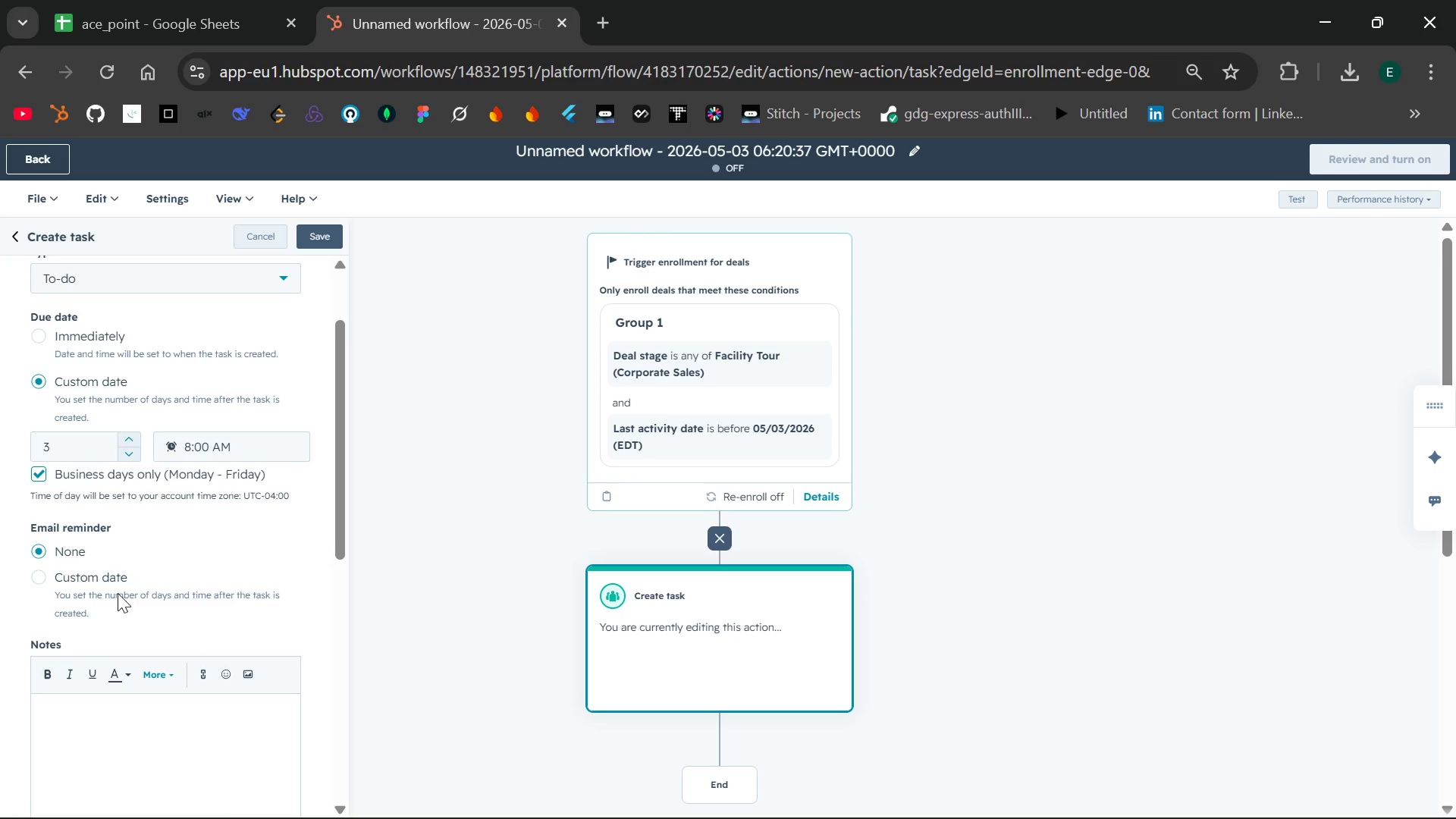 
left_click([129, 451])
 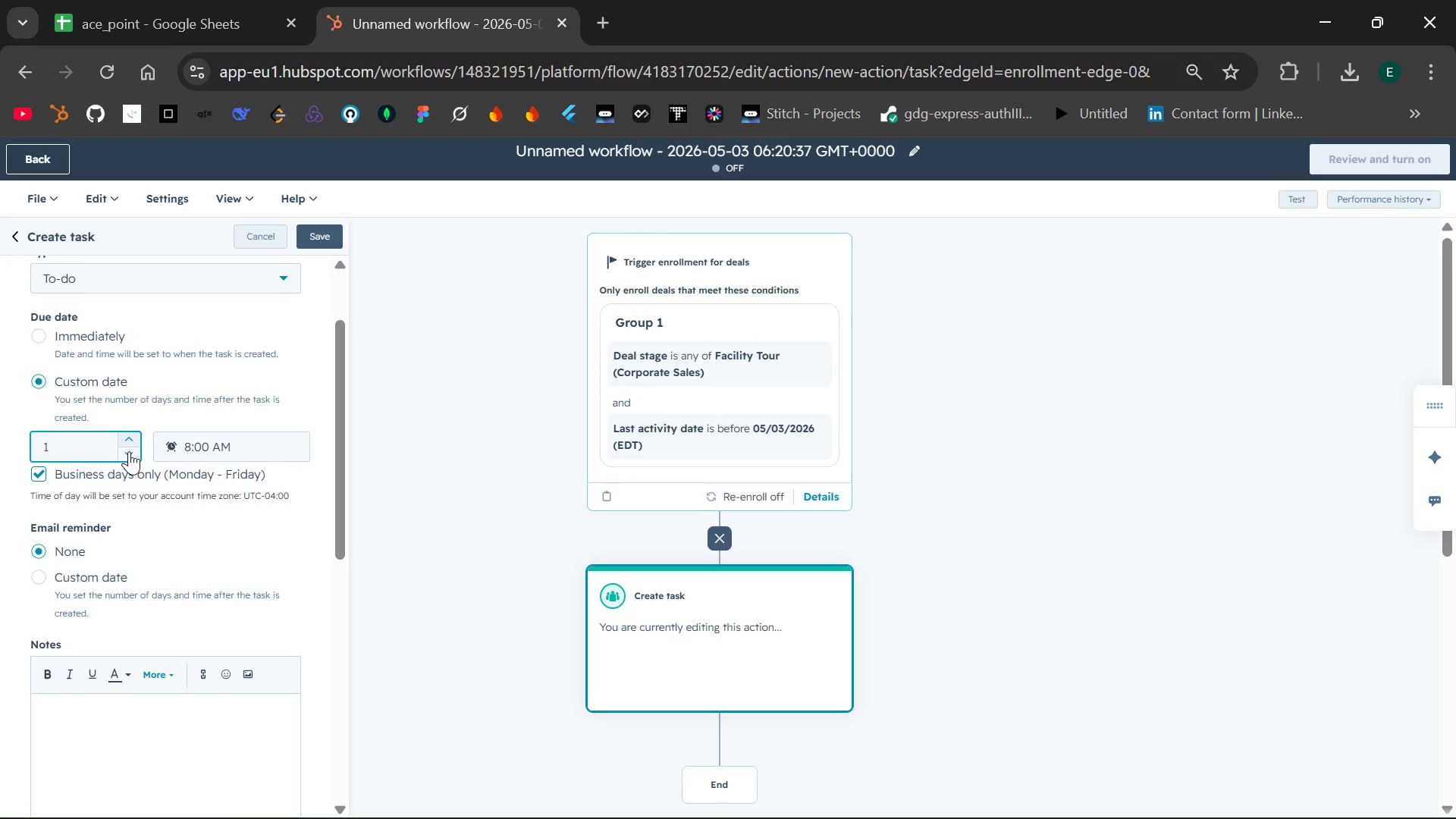 
left_click([108, 337])
 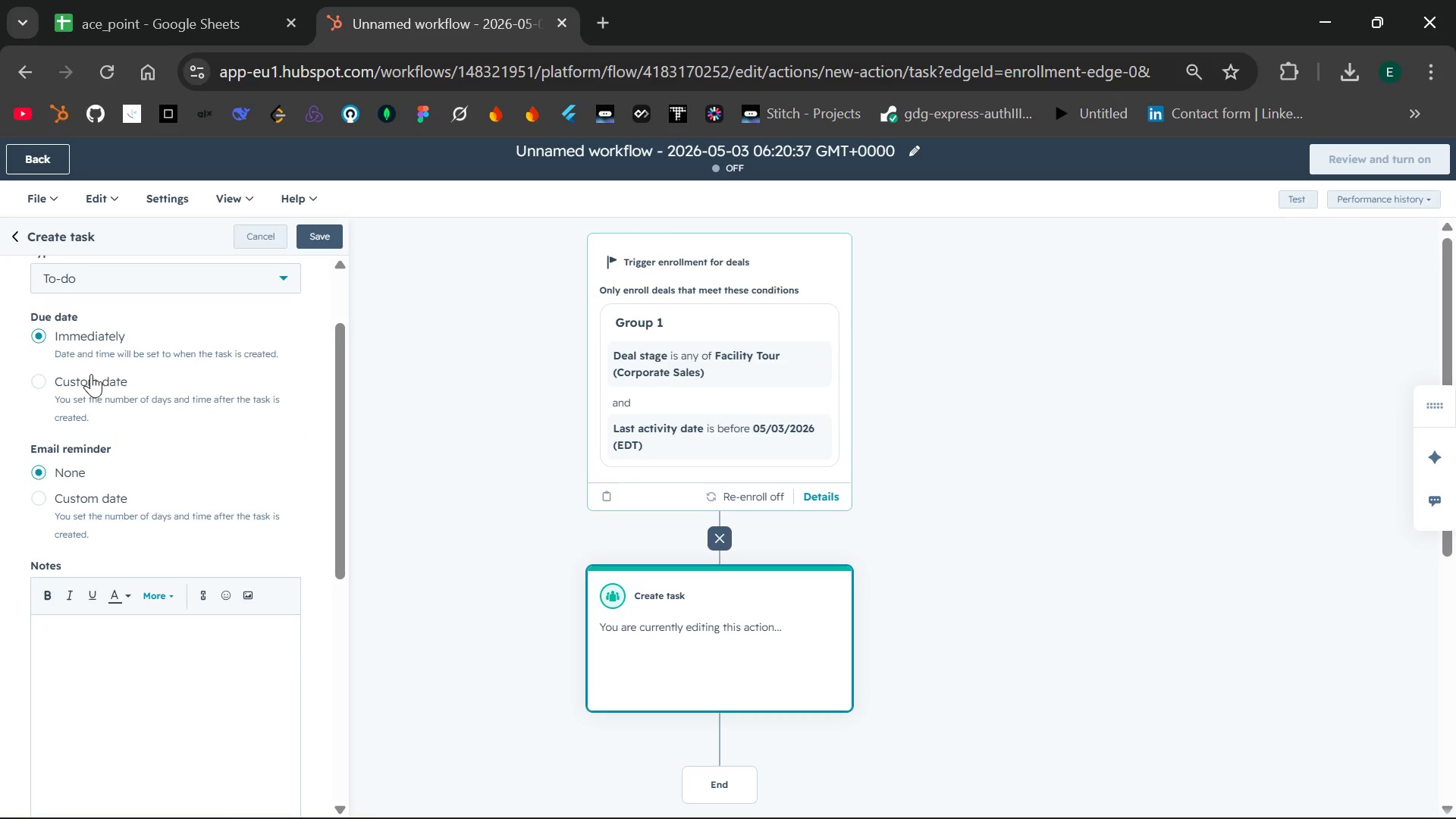 
left_click([86, 378])
 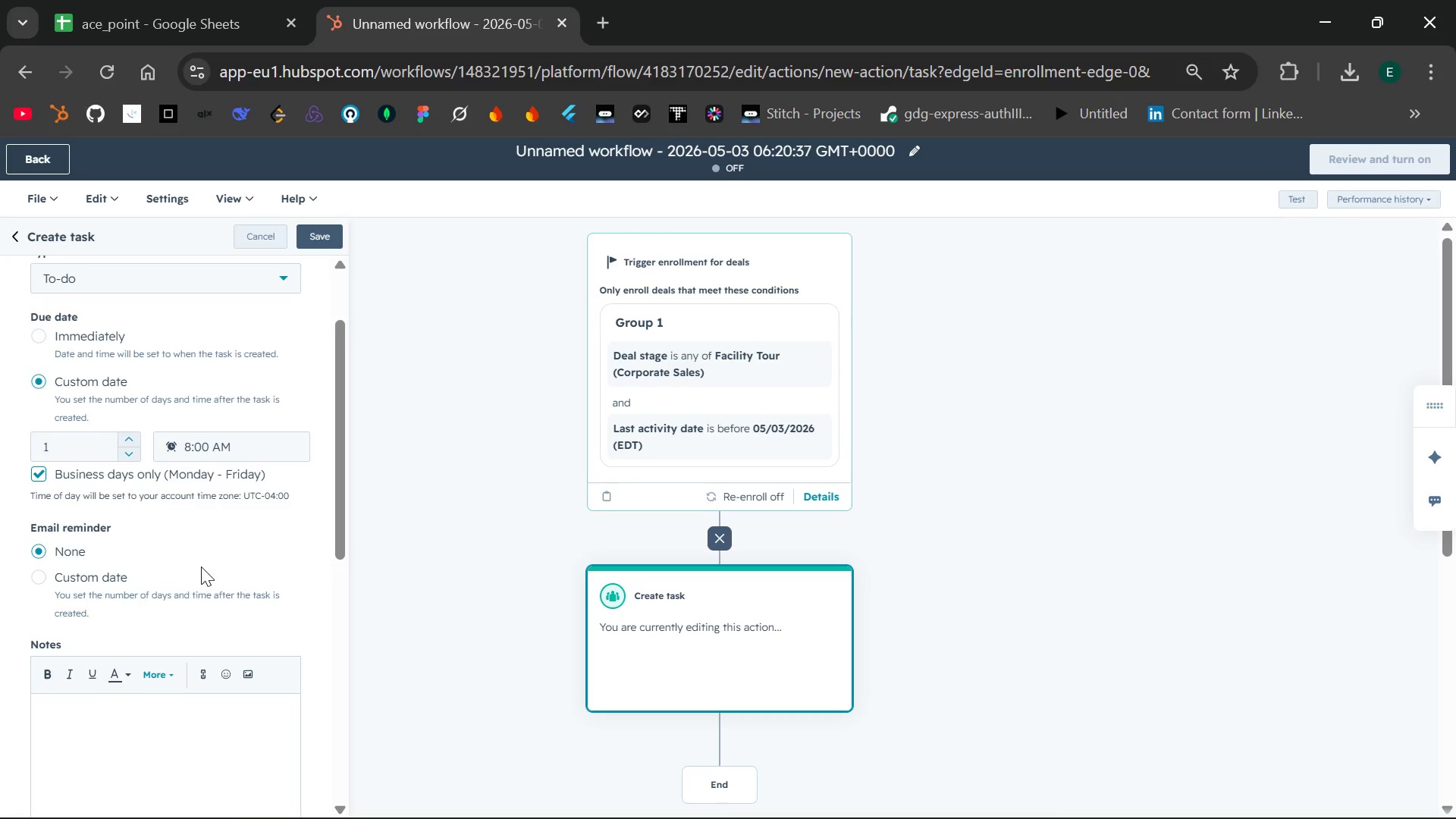 
wait(7.88)
 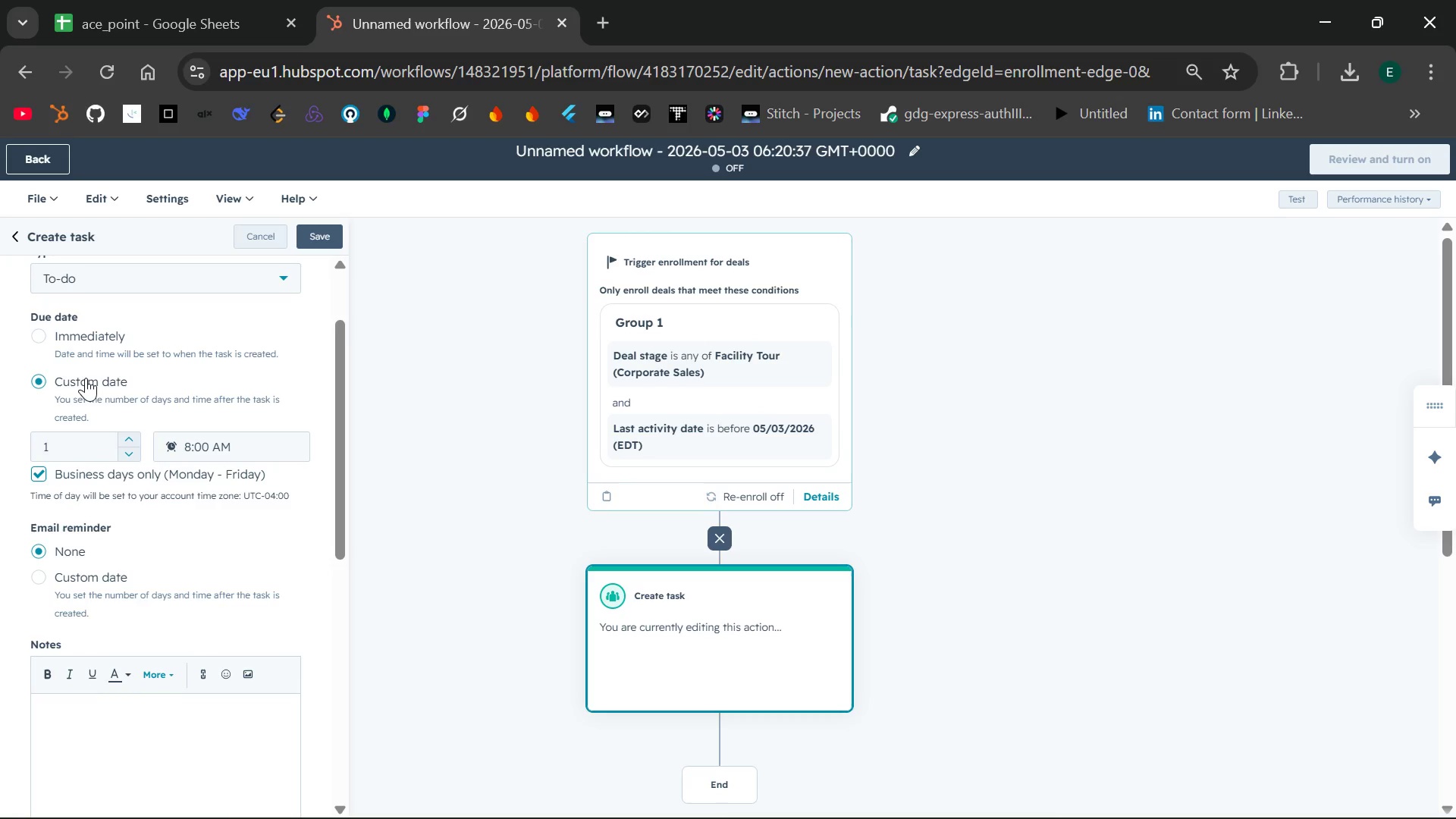 
left_click([90, 537])
 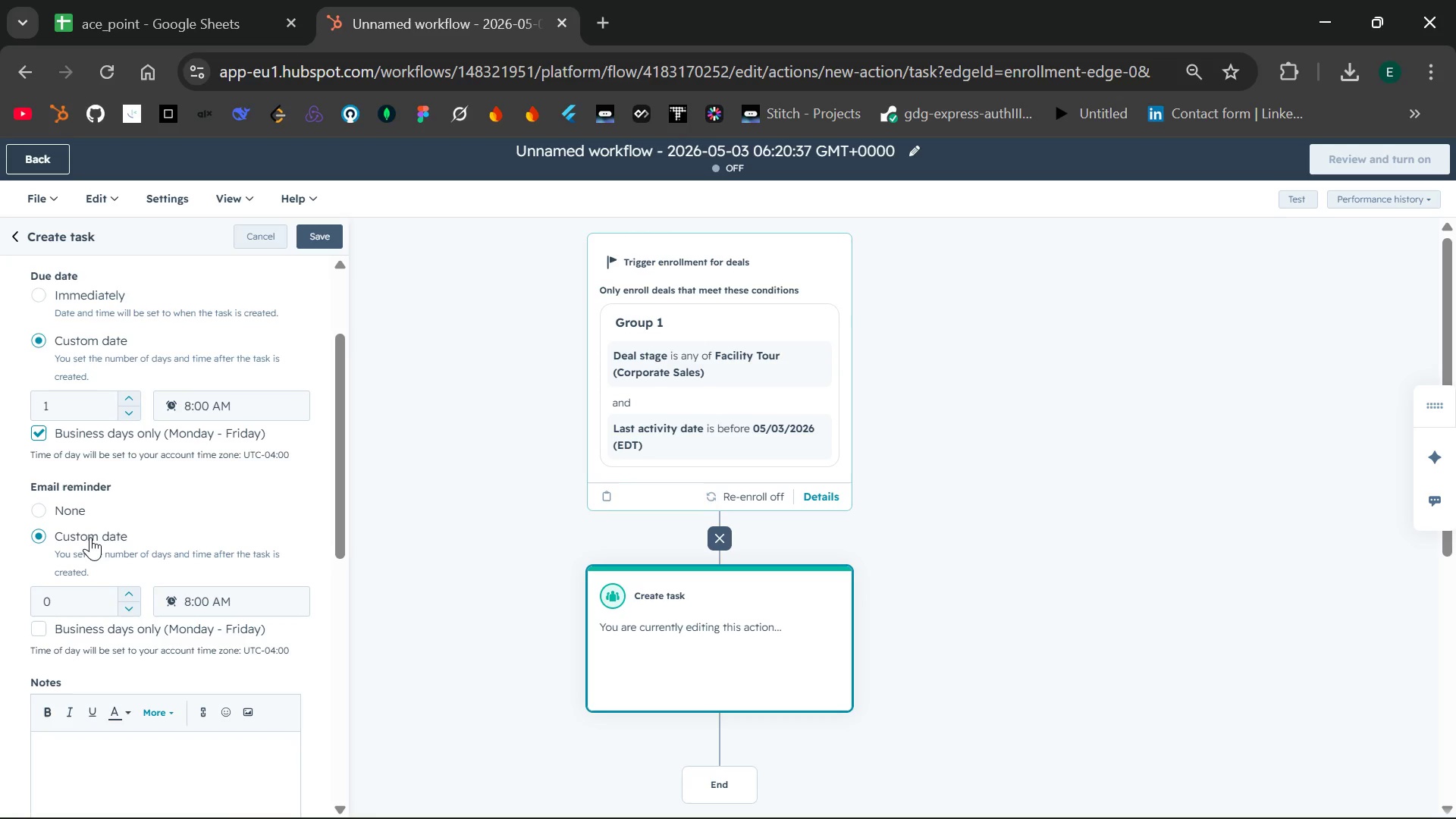 
left_click([90, 537])
 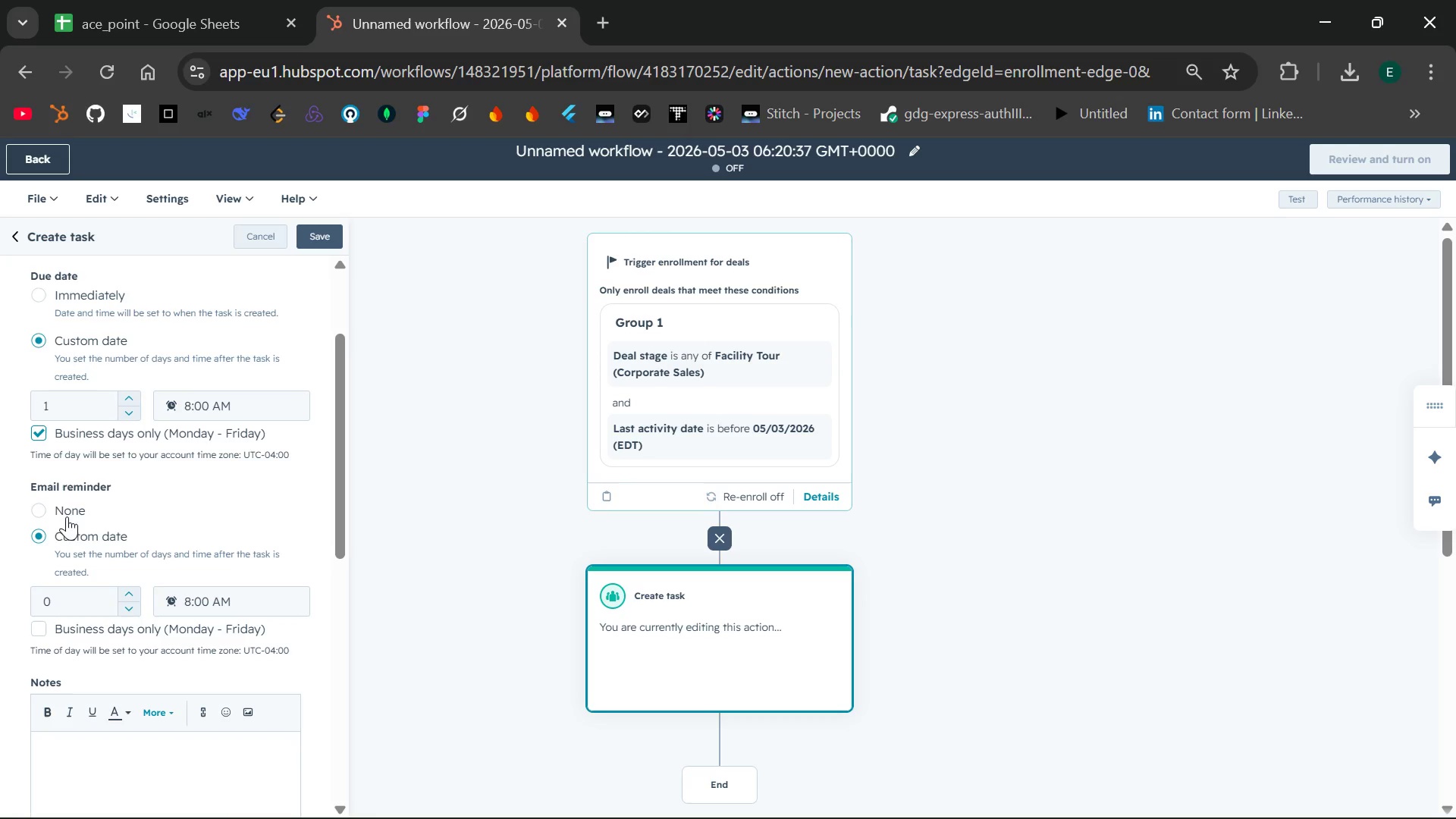 
left_click([63, 513])
 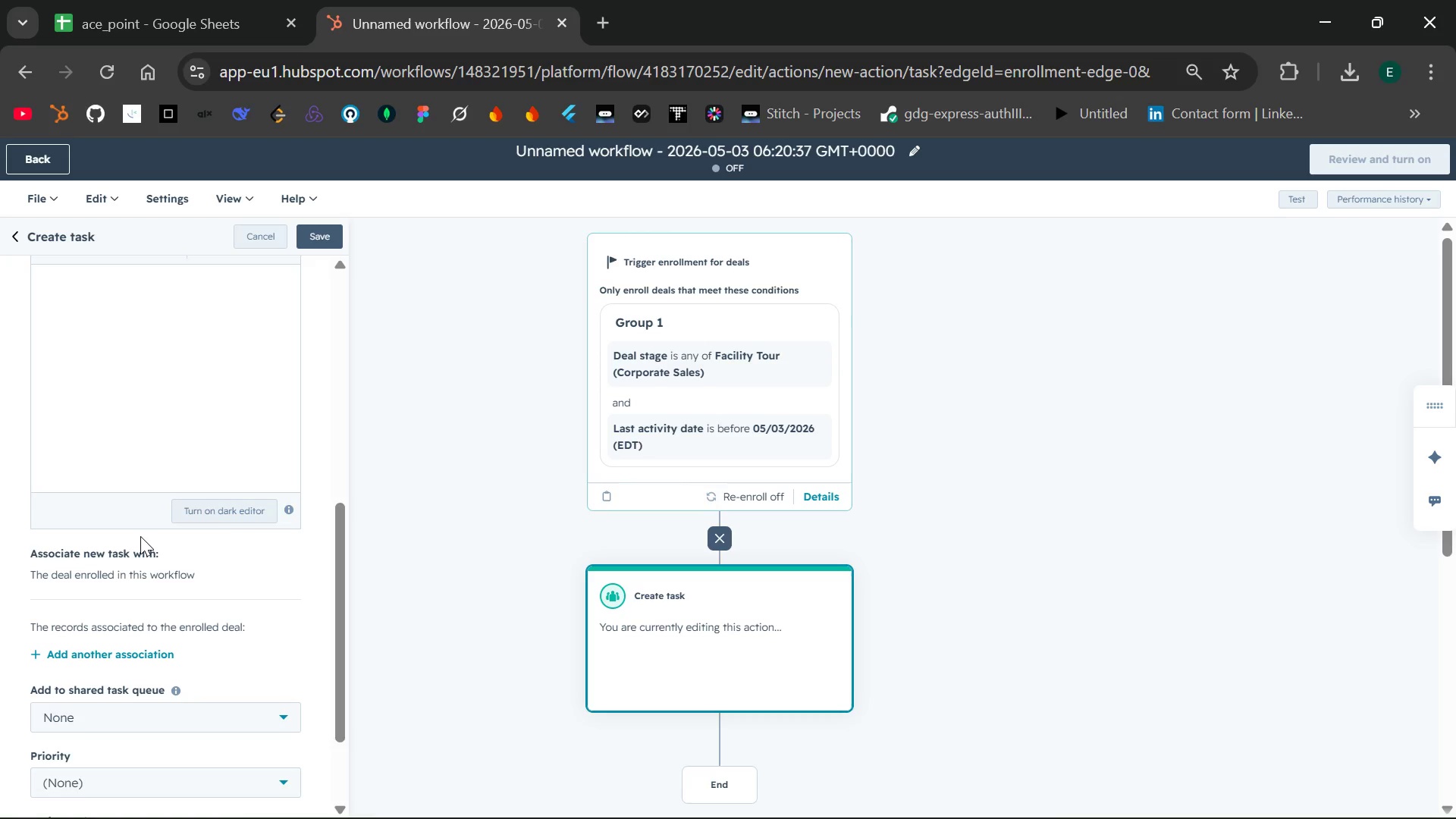 
wait(10.92)
 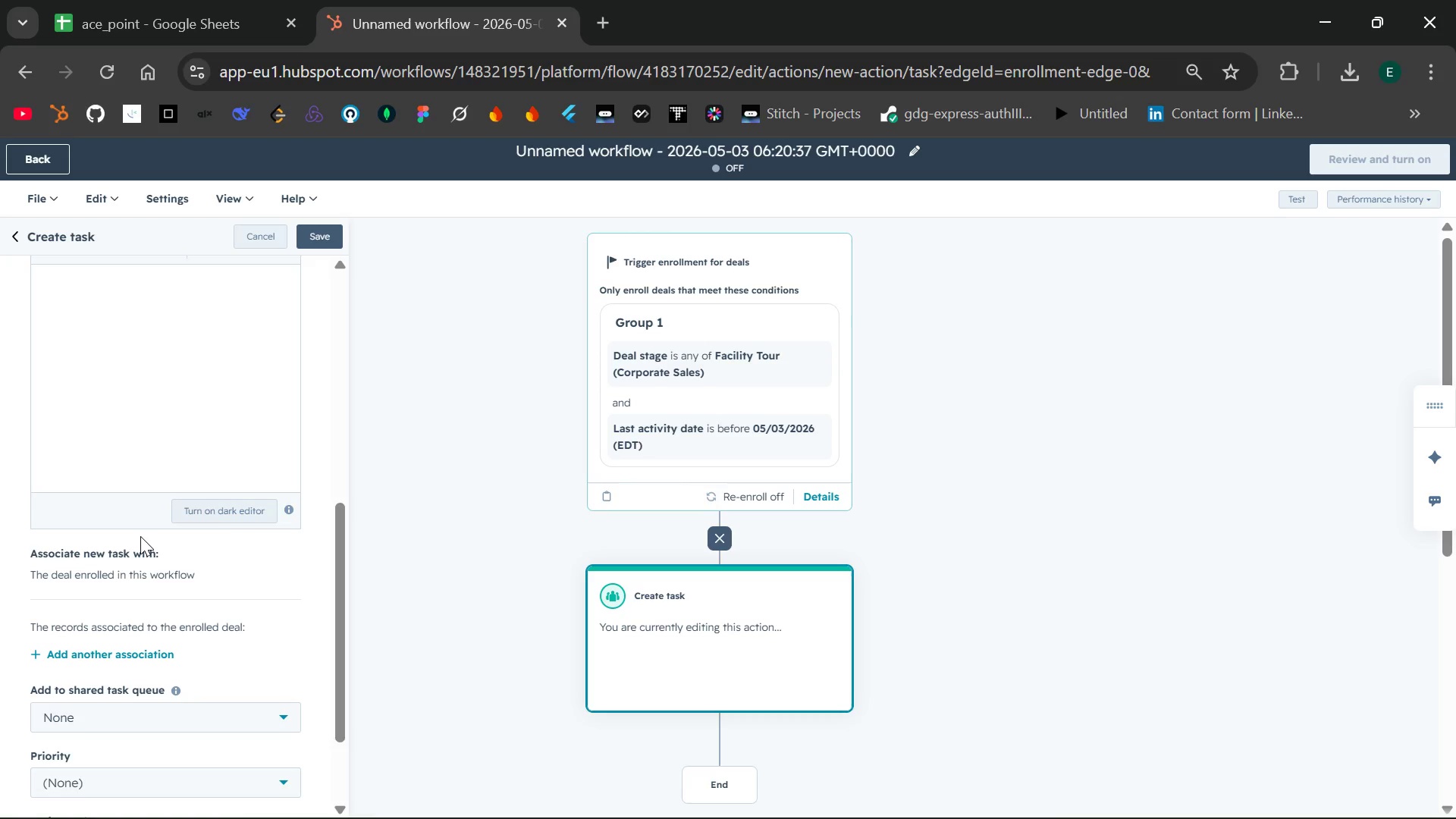 
left_click([318, 240])